 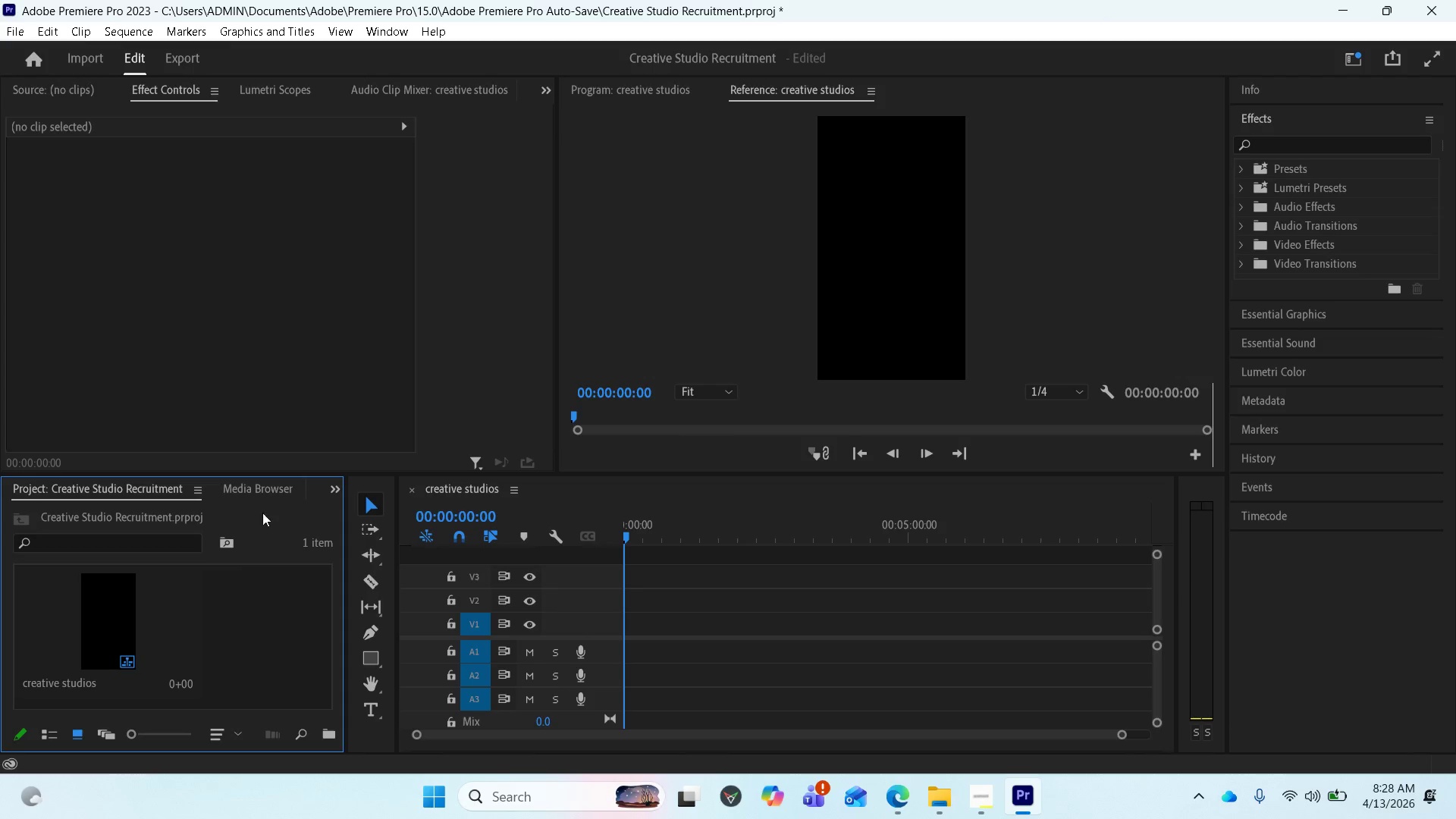 
left_click_drag(start_coordinate=[259, 472], to_coordinate=[245, 352])
 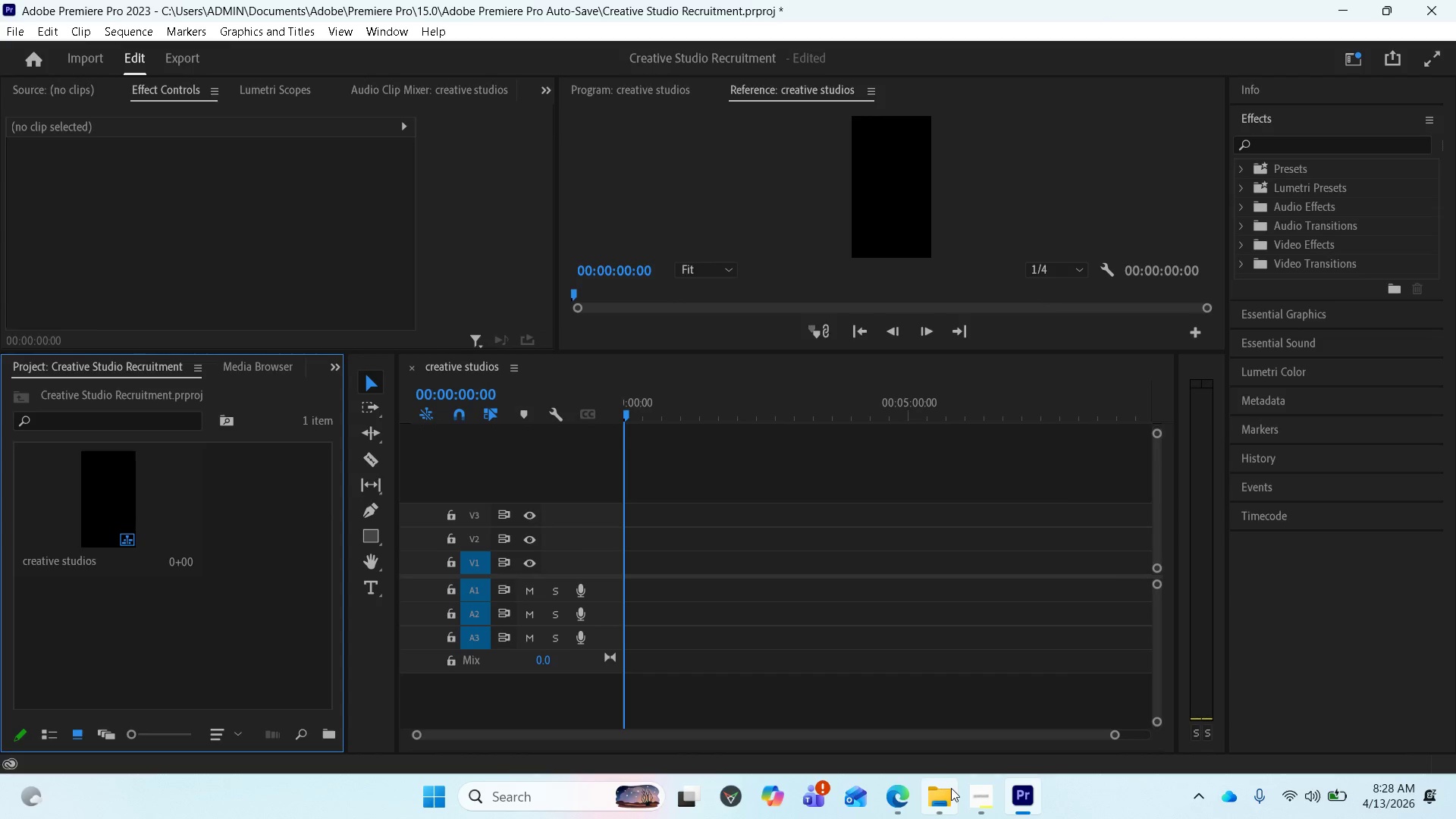 
left_click([951, 789])
 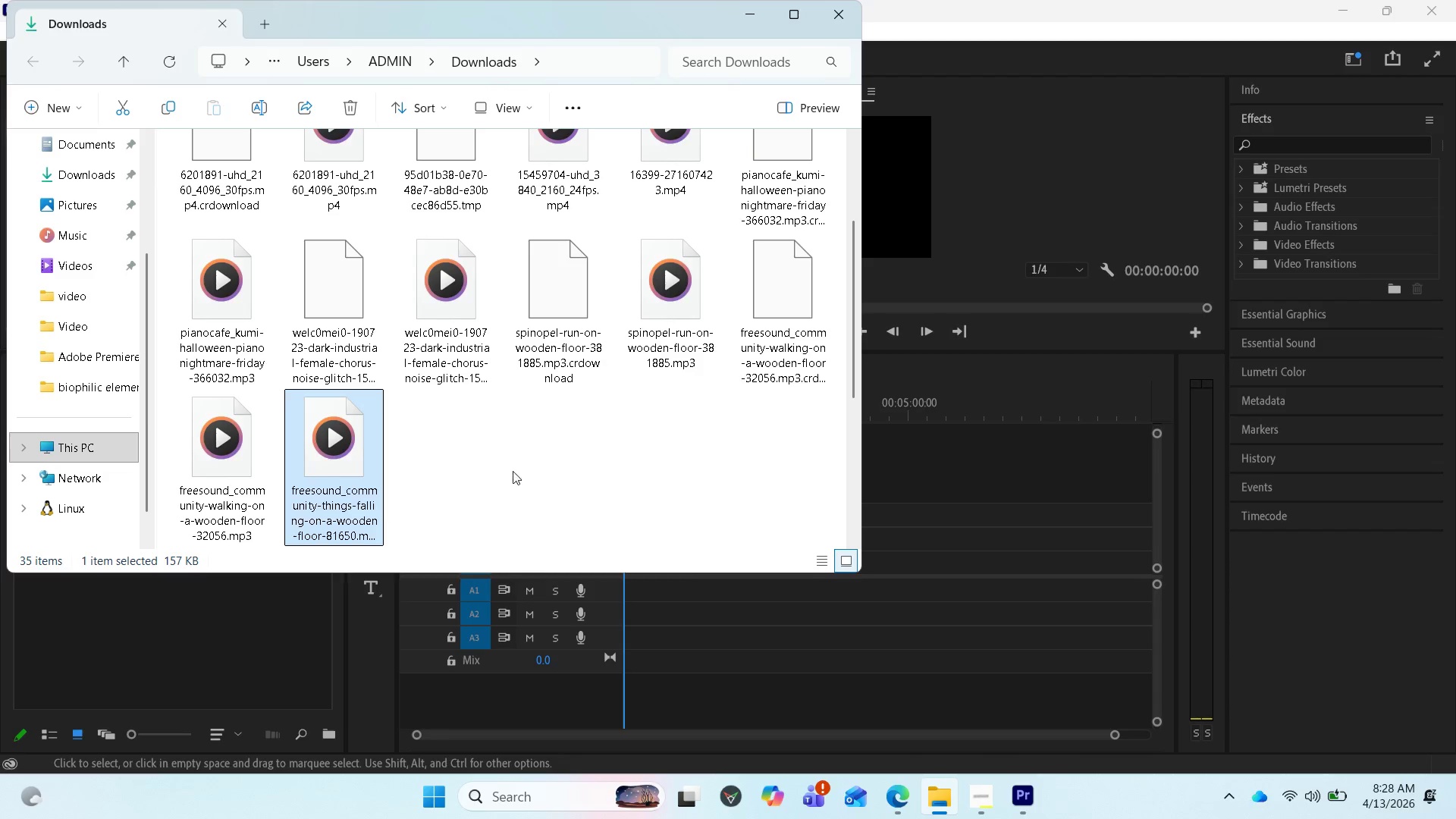 
scroll: coordinate [429, 431], scroll_direction: up, amount: 5.0
 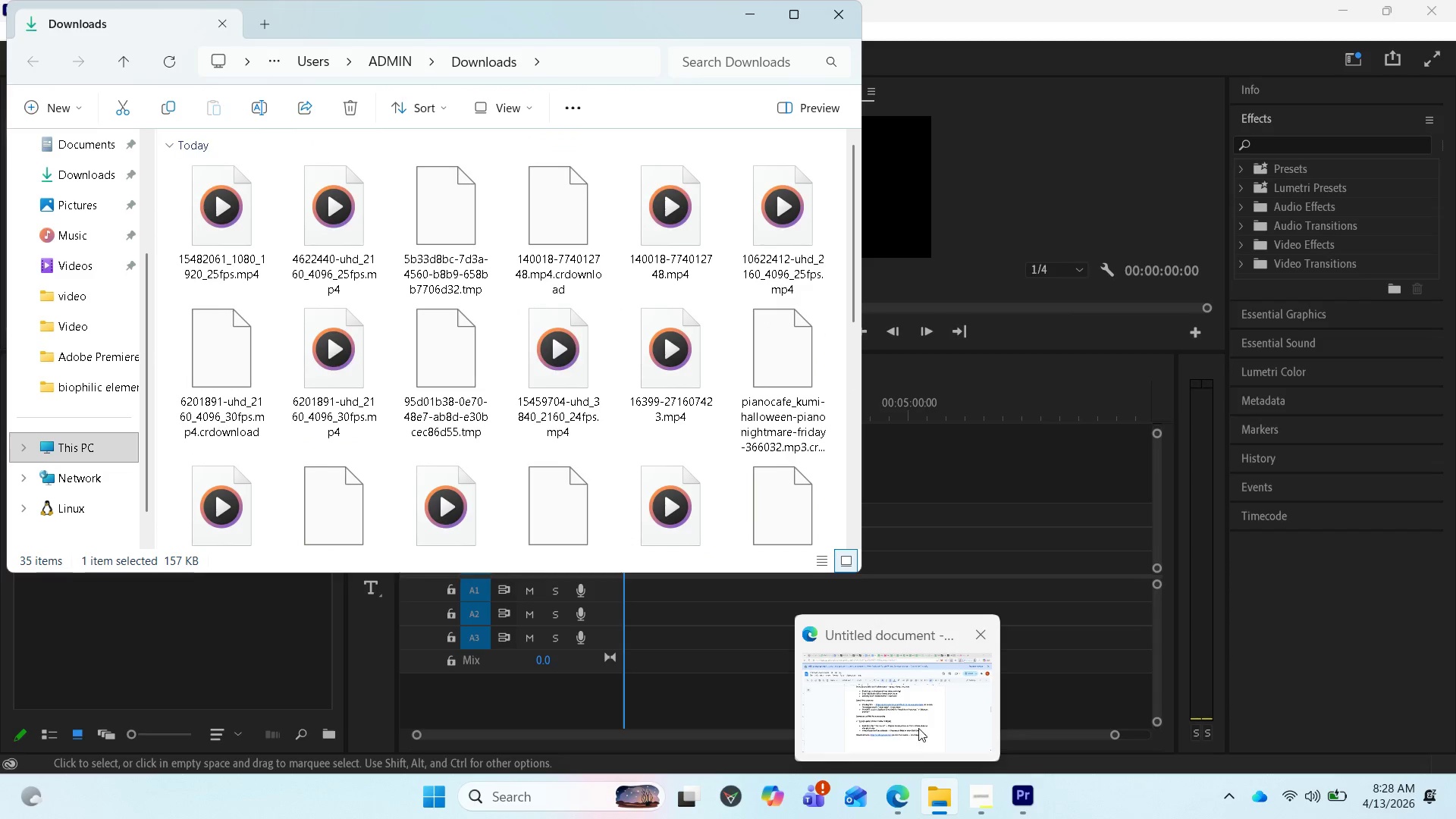 
wait(5.19)
 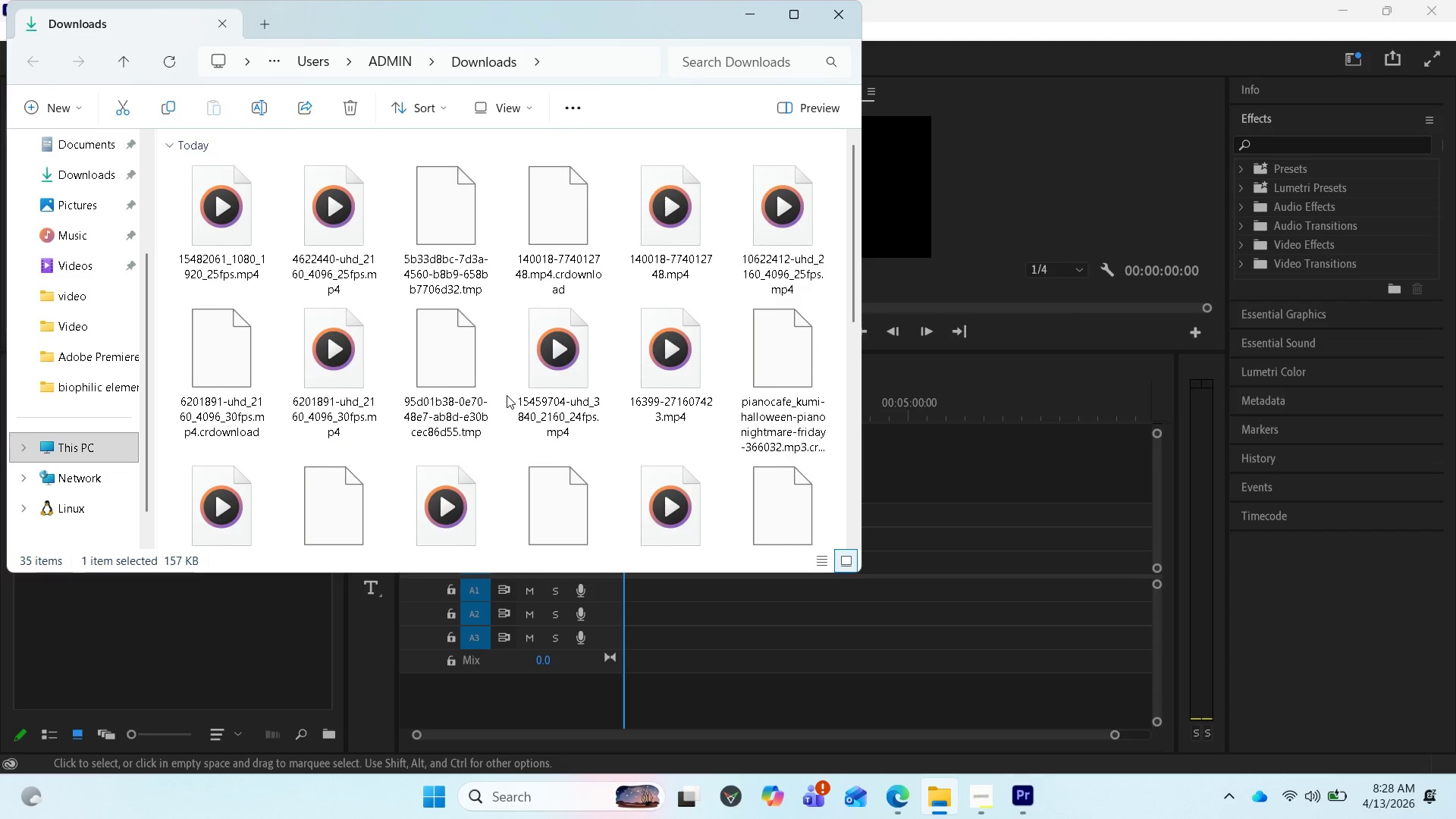 
left_click([894, 789])
 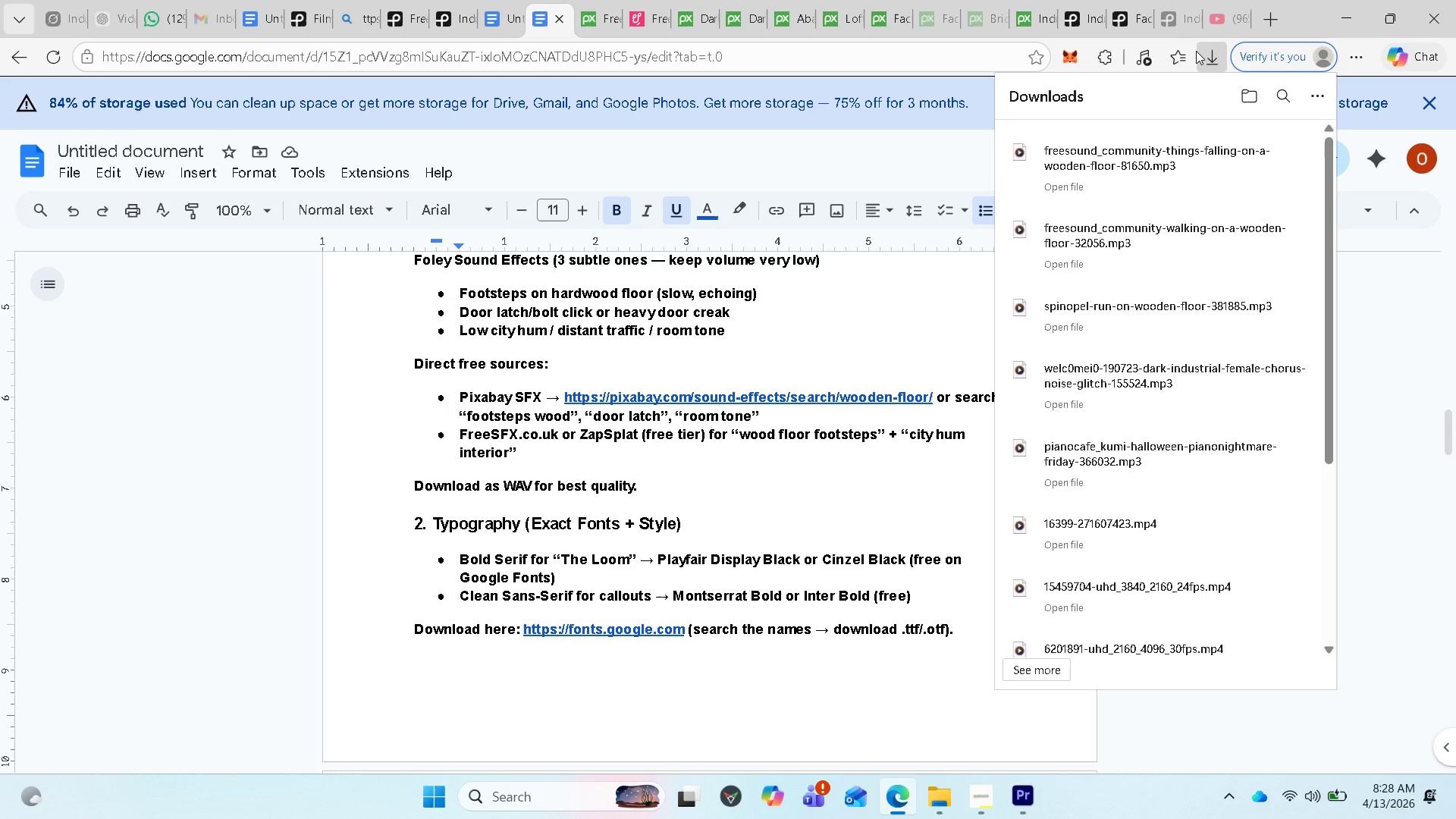 
left_click([1207, 52])
 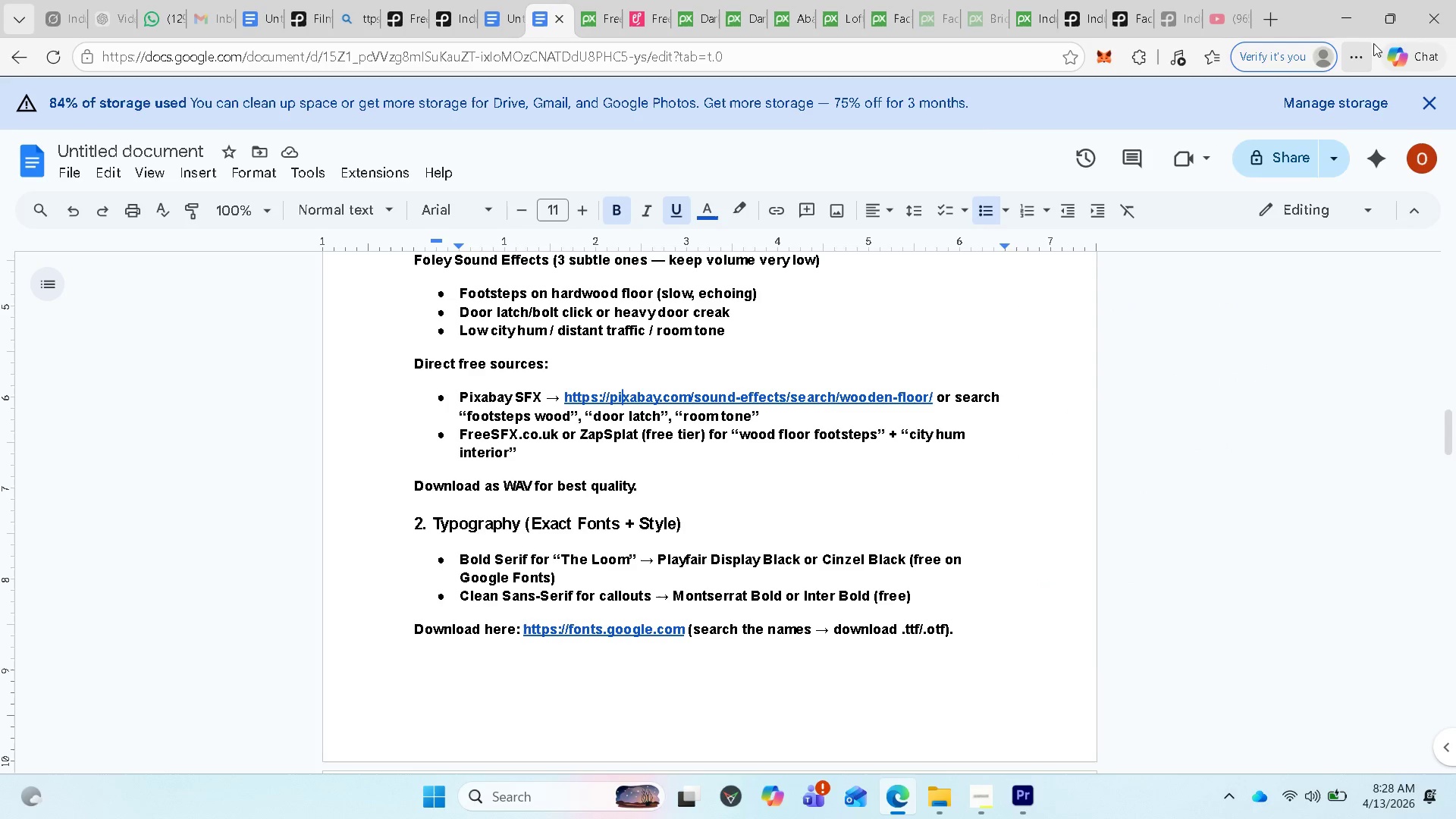 
left_click([1365, 53])